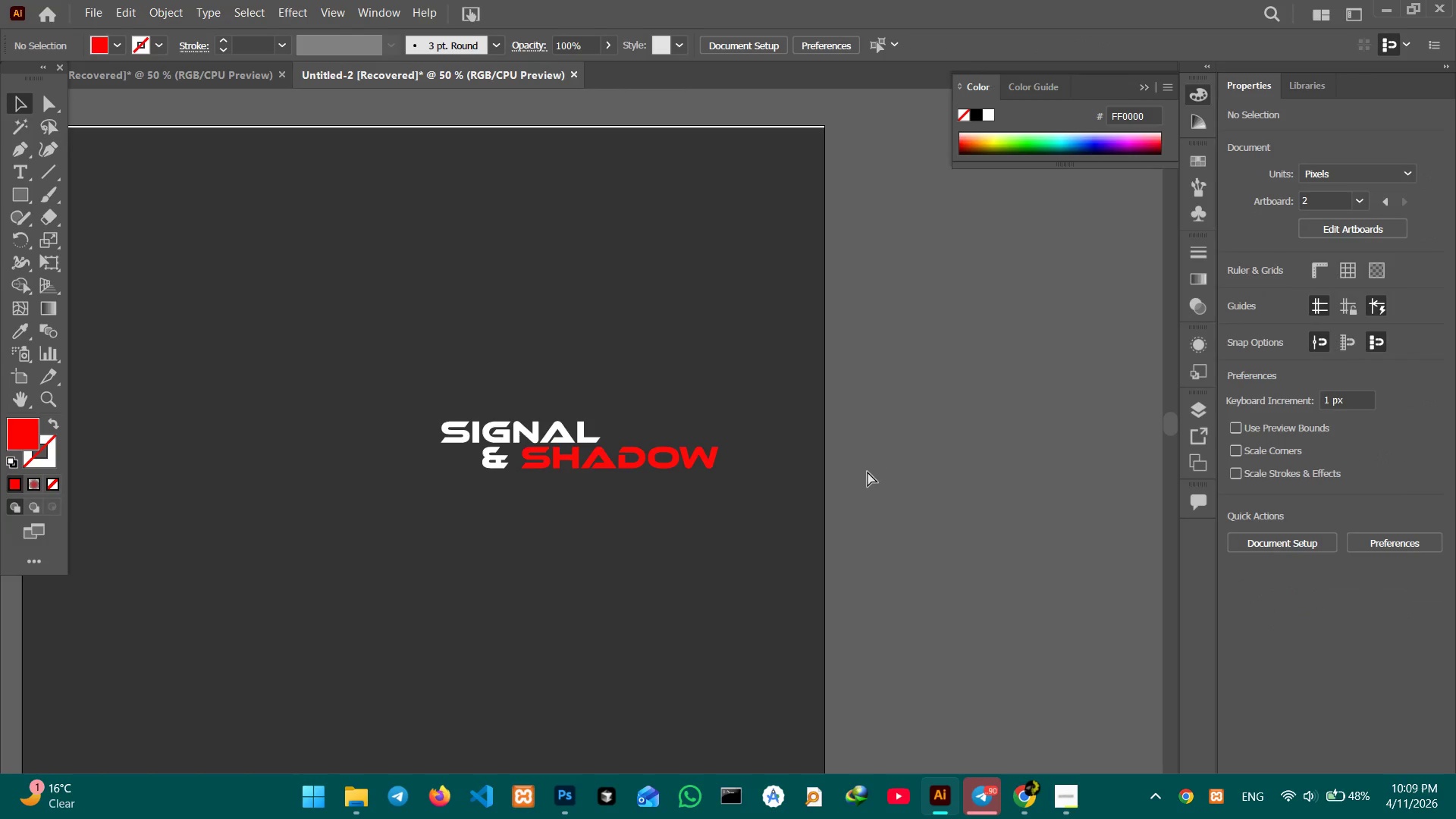 
key(Control+Minus)
 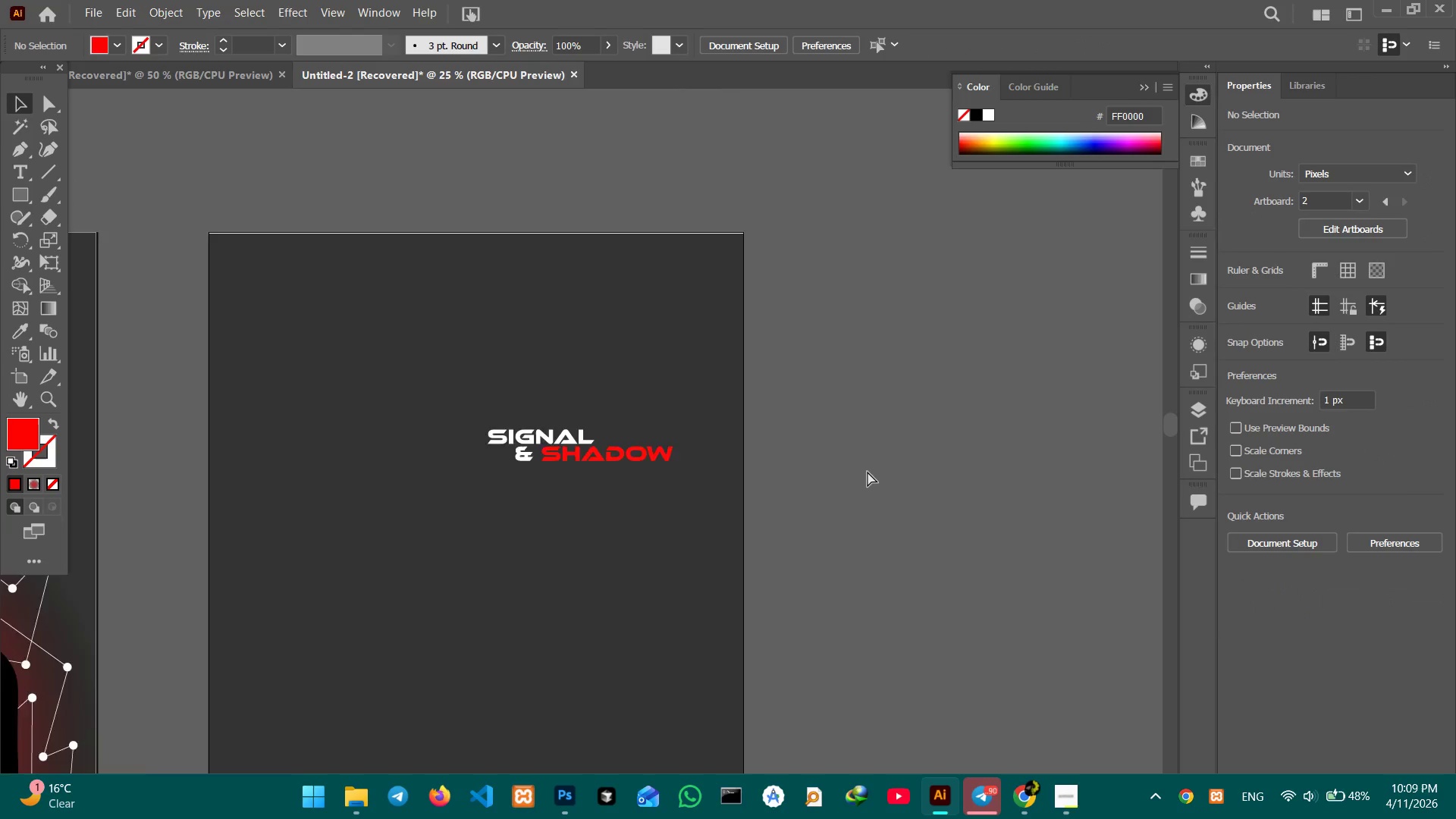 
key(Control+Minus)
 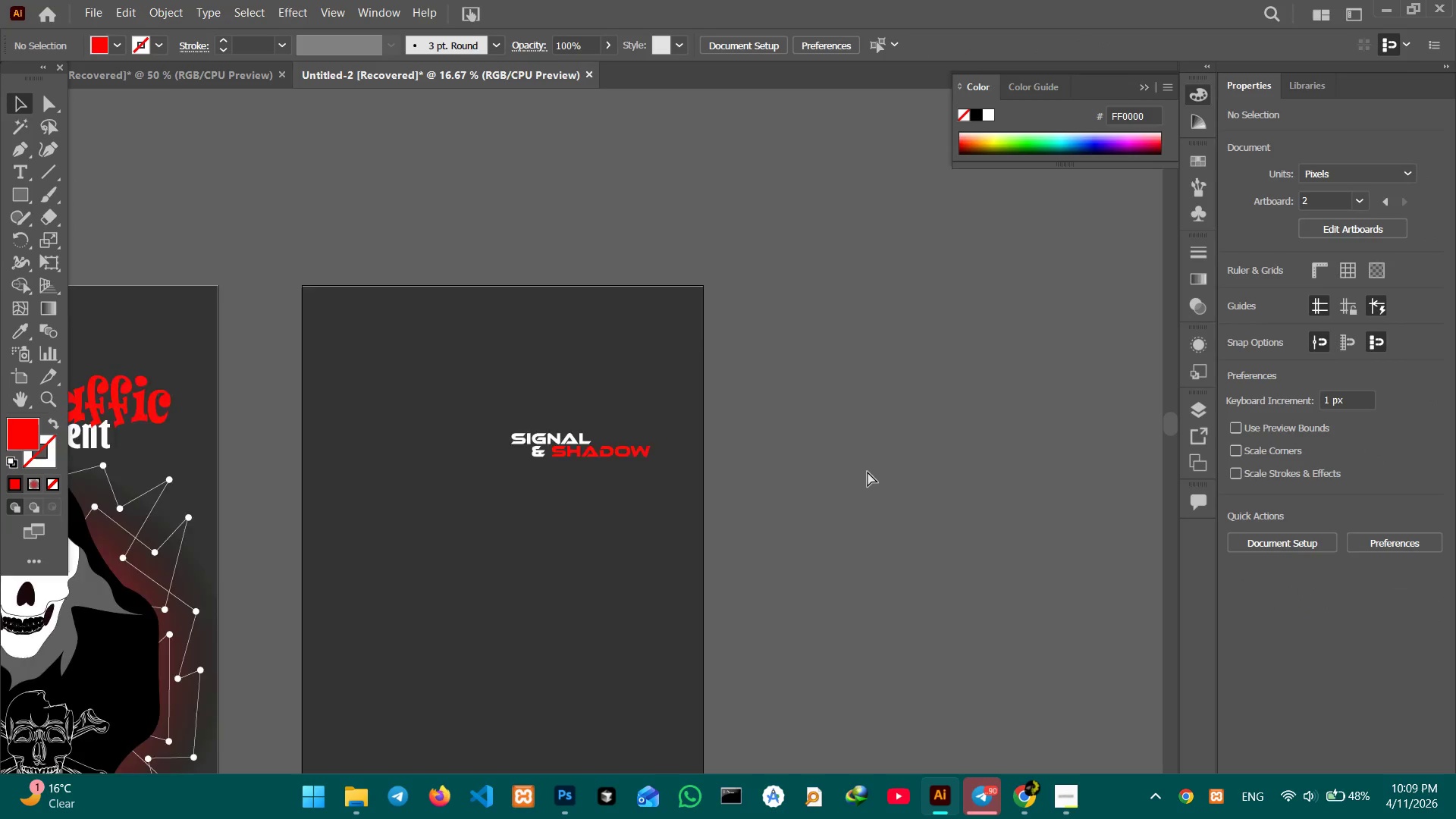 
key(Control+Minus)
 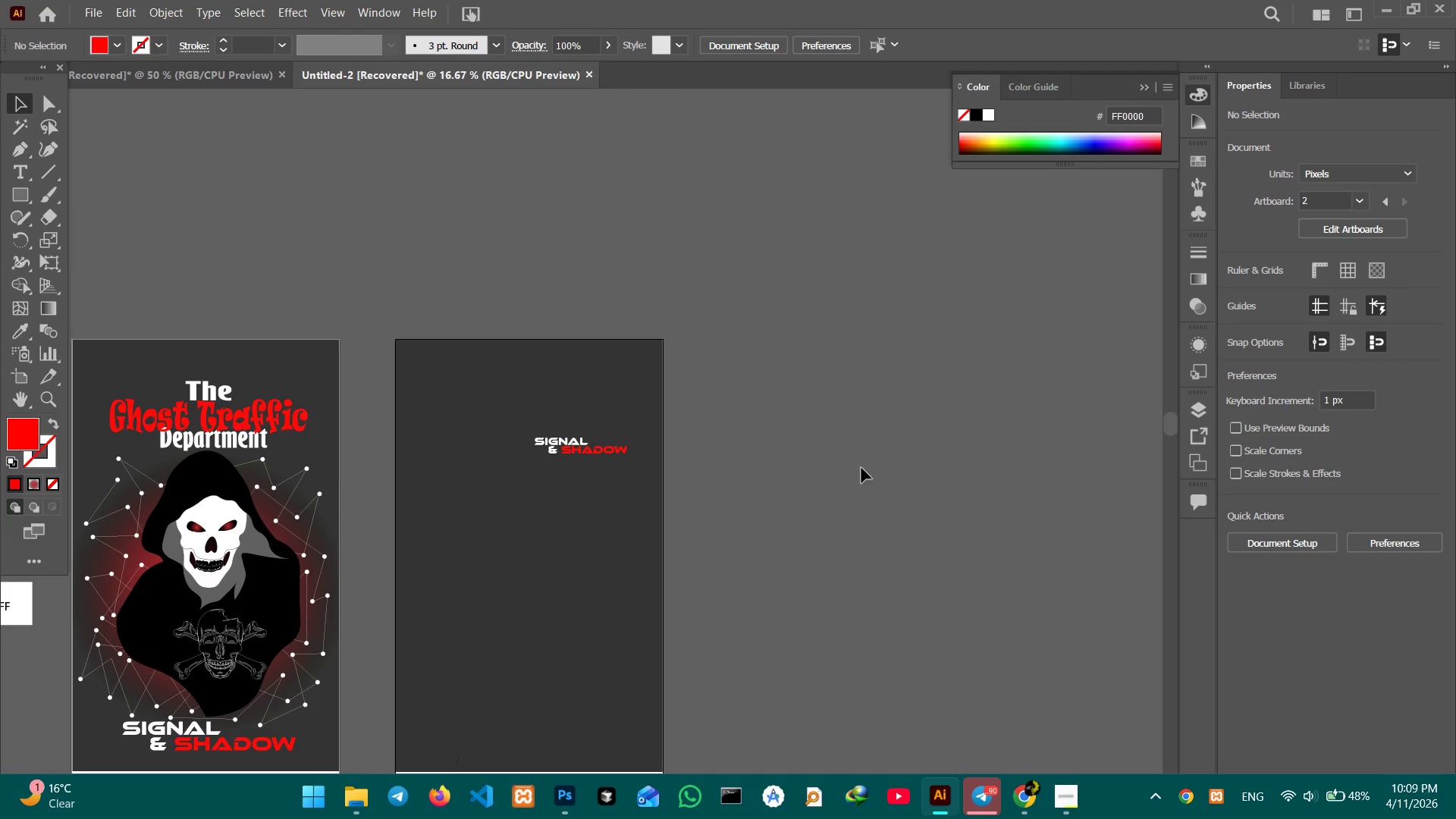 
scroll: coordinate [861, 390], scroll_direction: down, amount: 8.0
 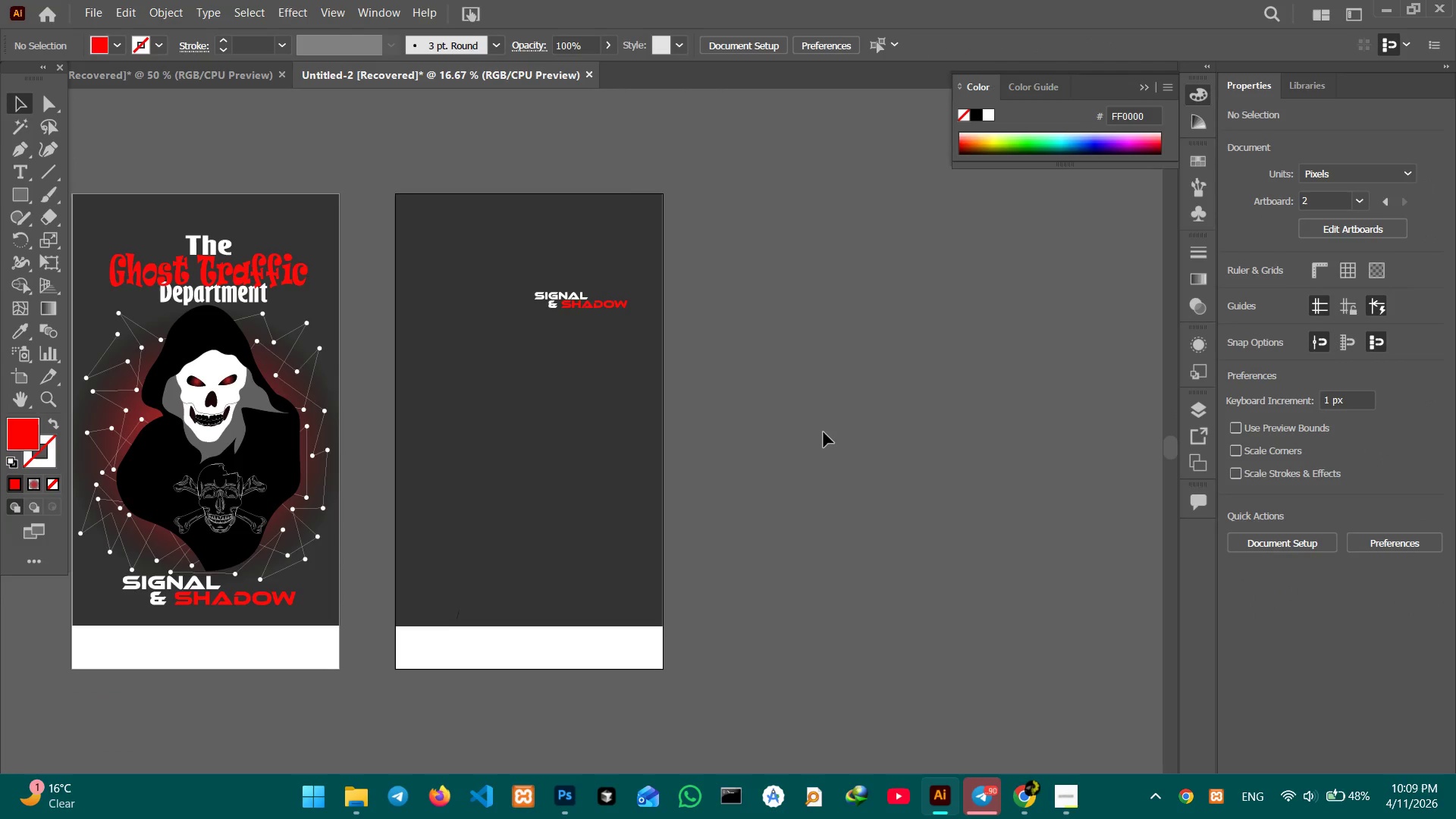 
wait(6.04)
 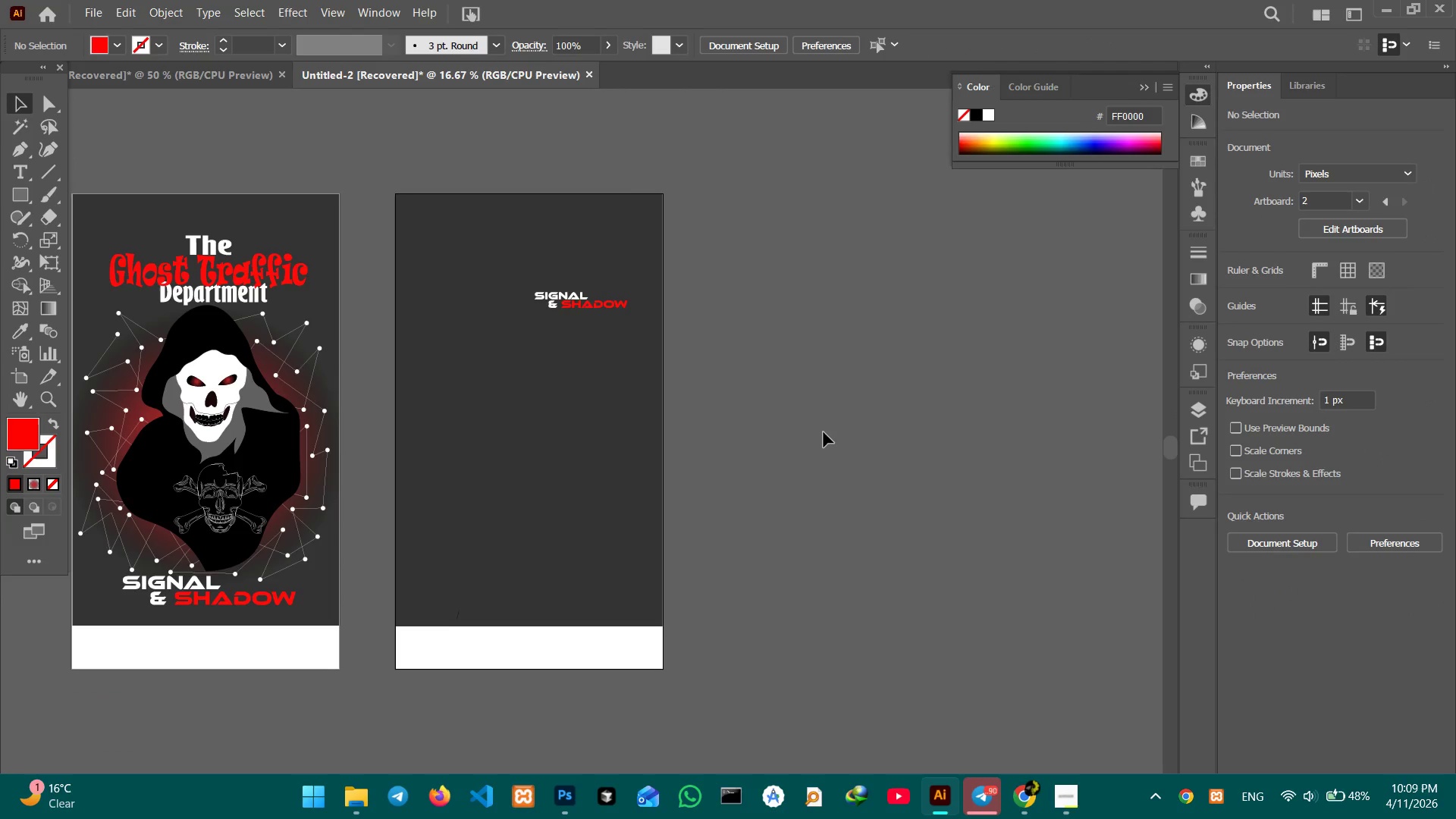 
hold_key(key=Space, duration=1.12)
 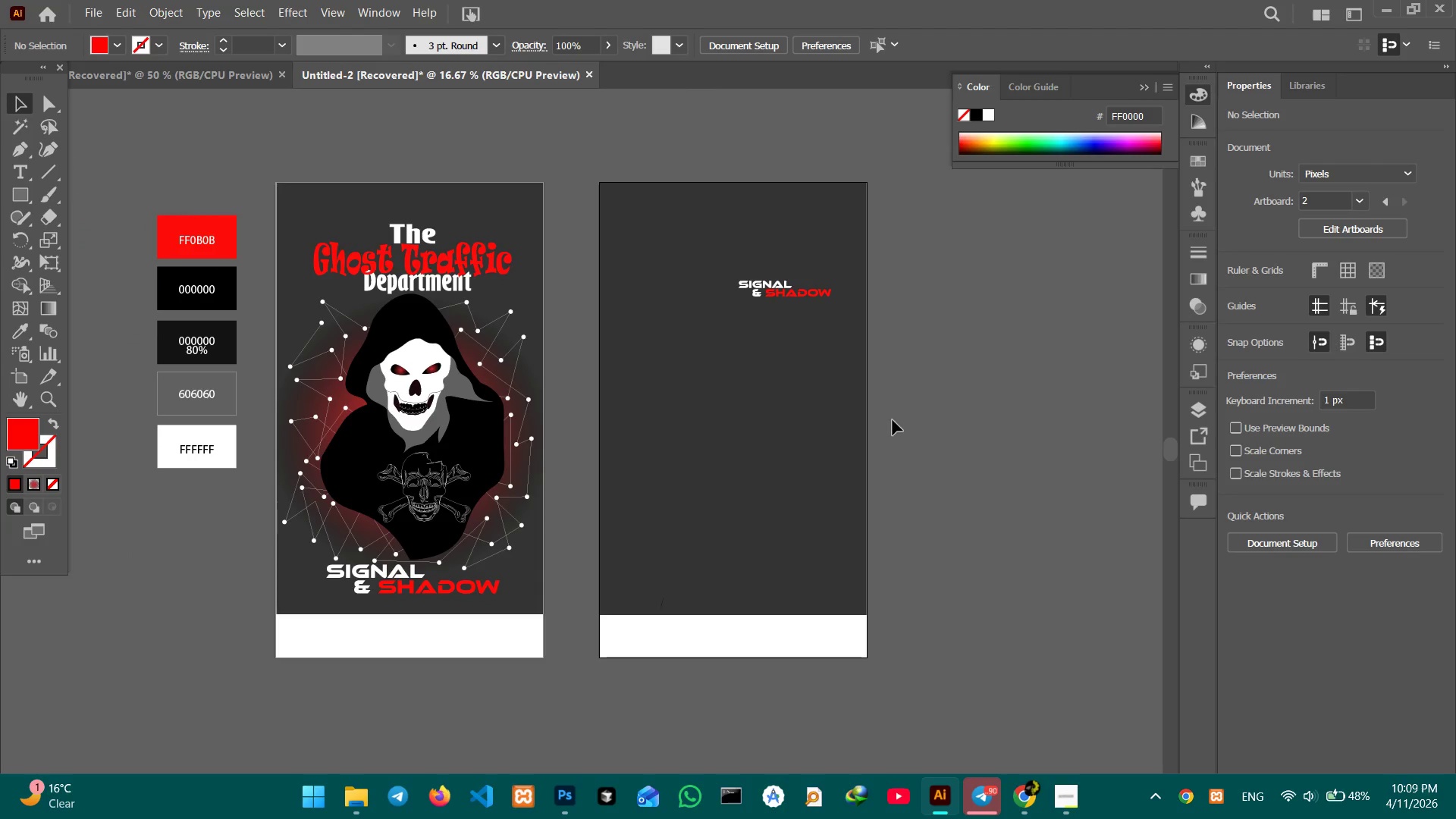 
left_click_drag(start_coordinate=[736, 437], to_coordinate=[940, 425])
 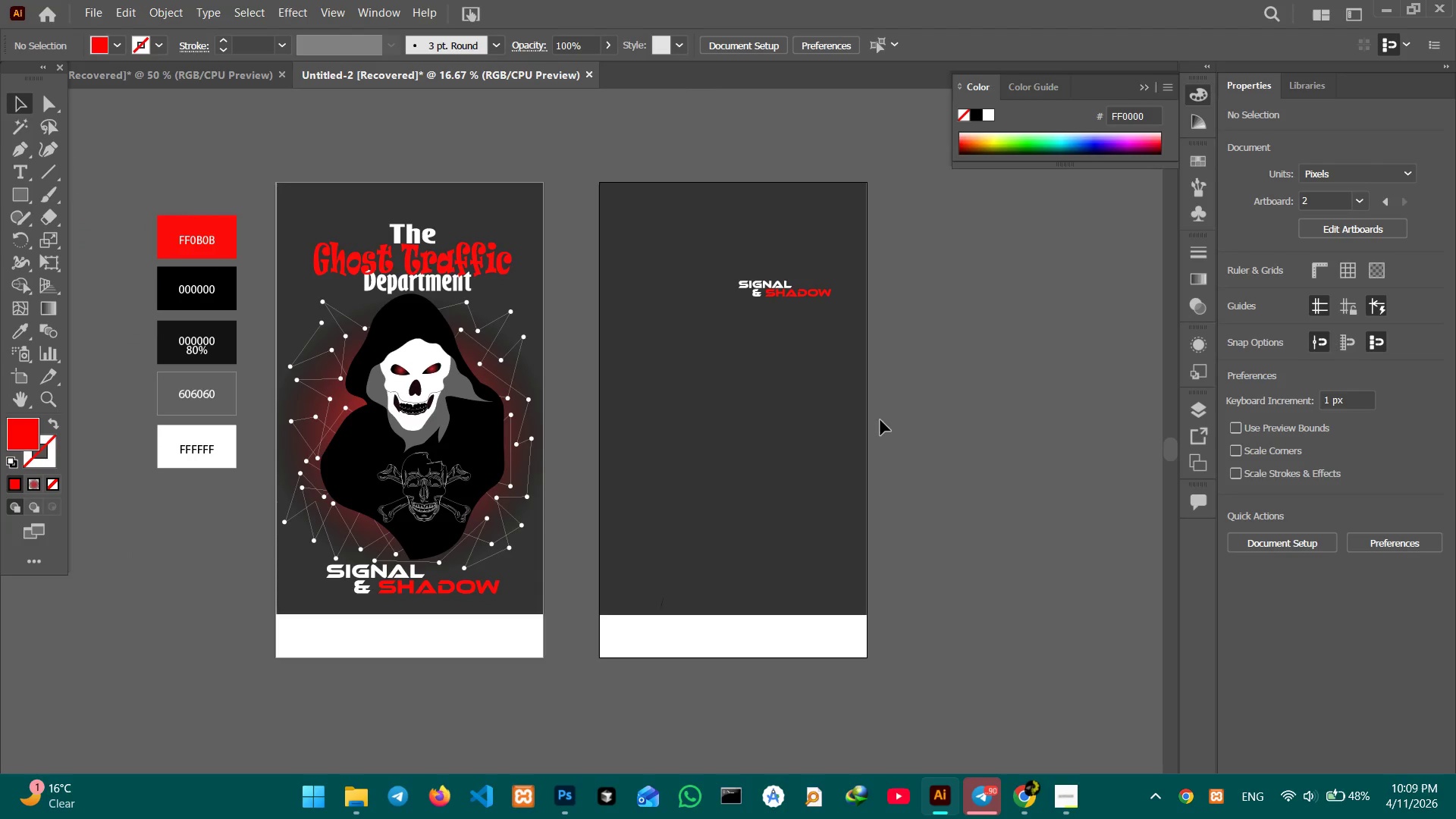 
left_click([1068, 796])
 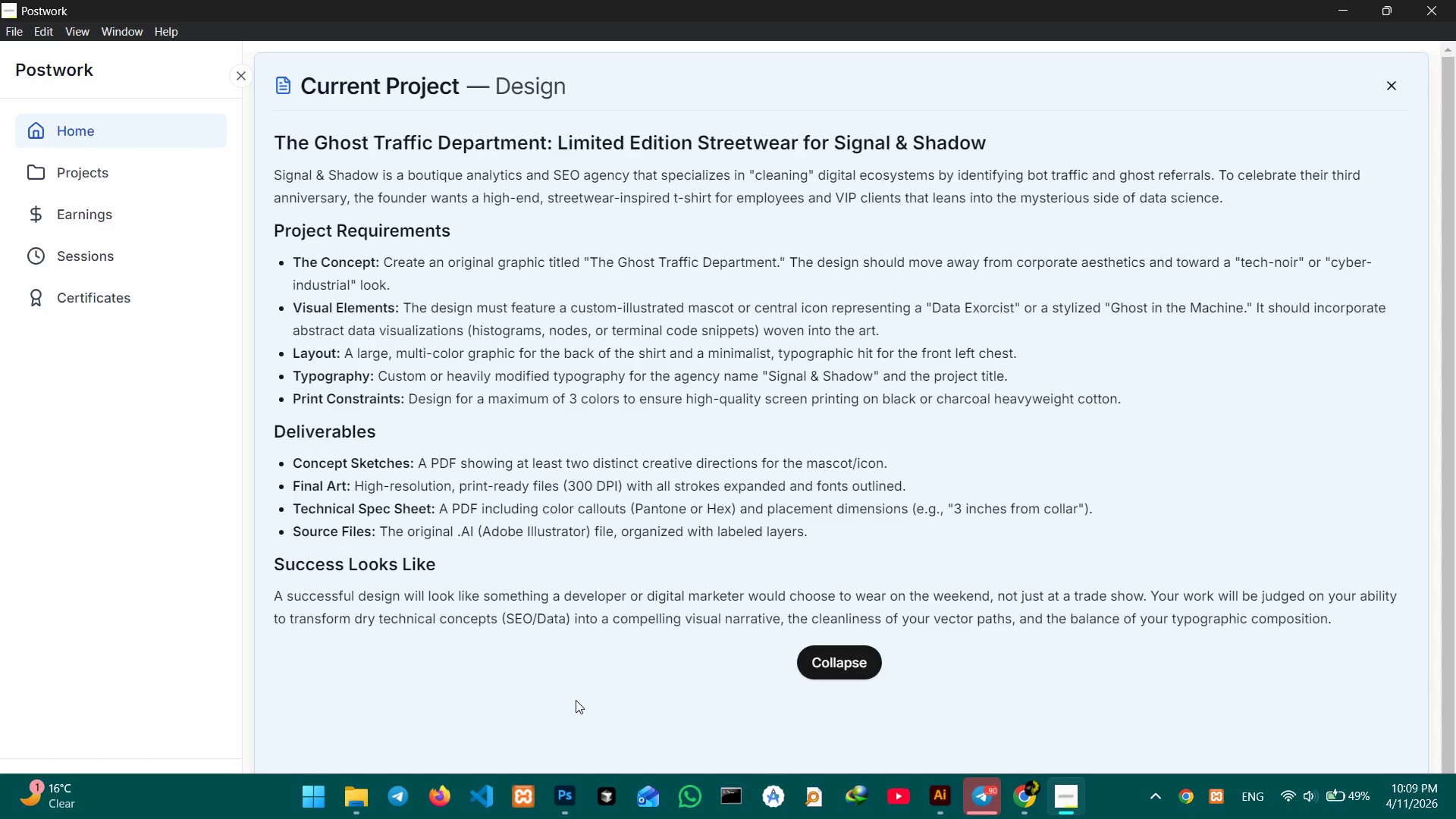 
wait(5.47)
 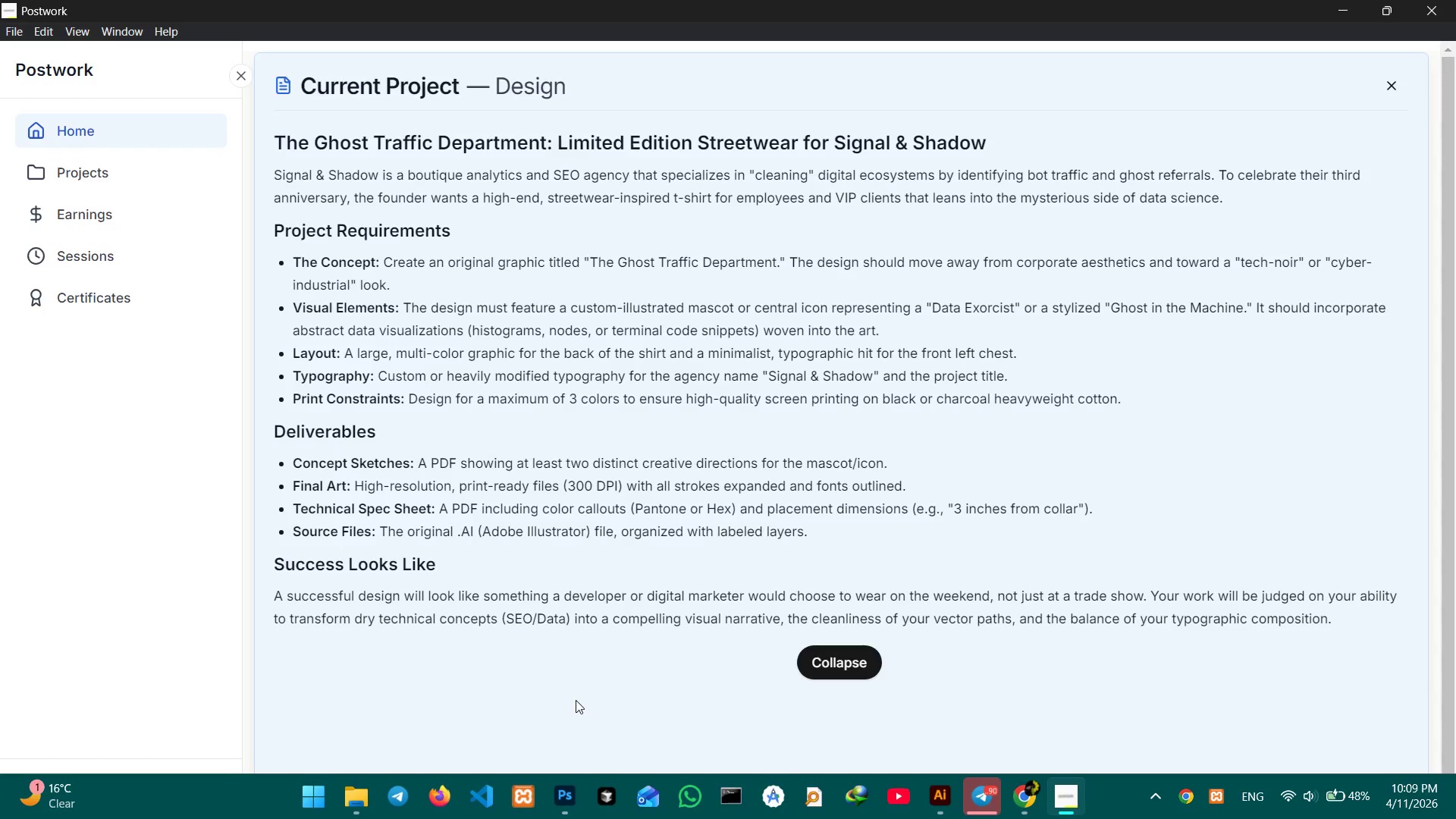 
left_click([935, 784])
 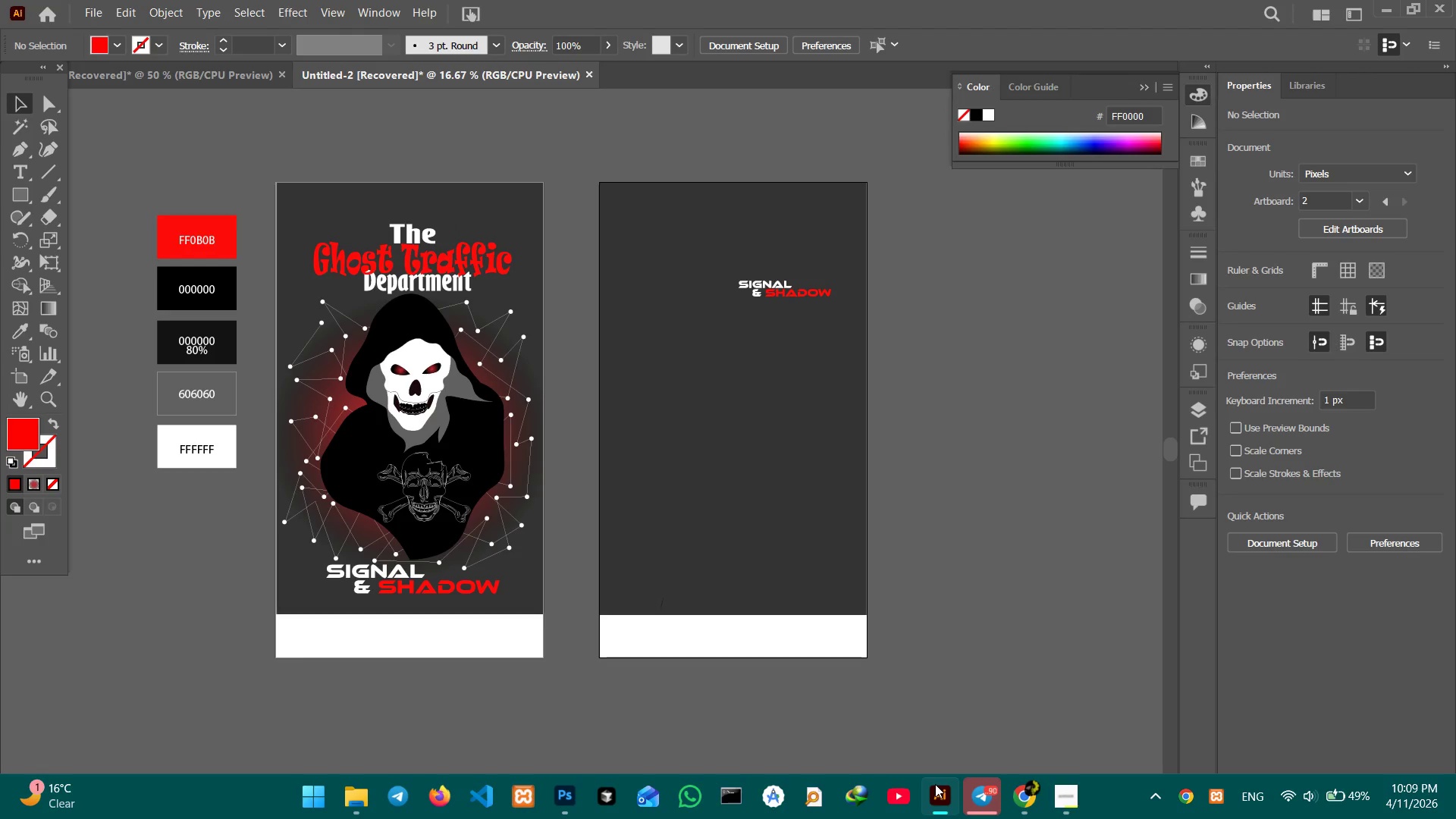 
left_click([935, 784])